 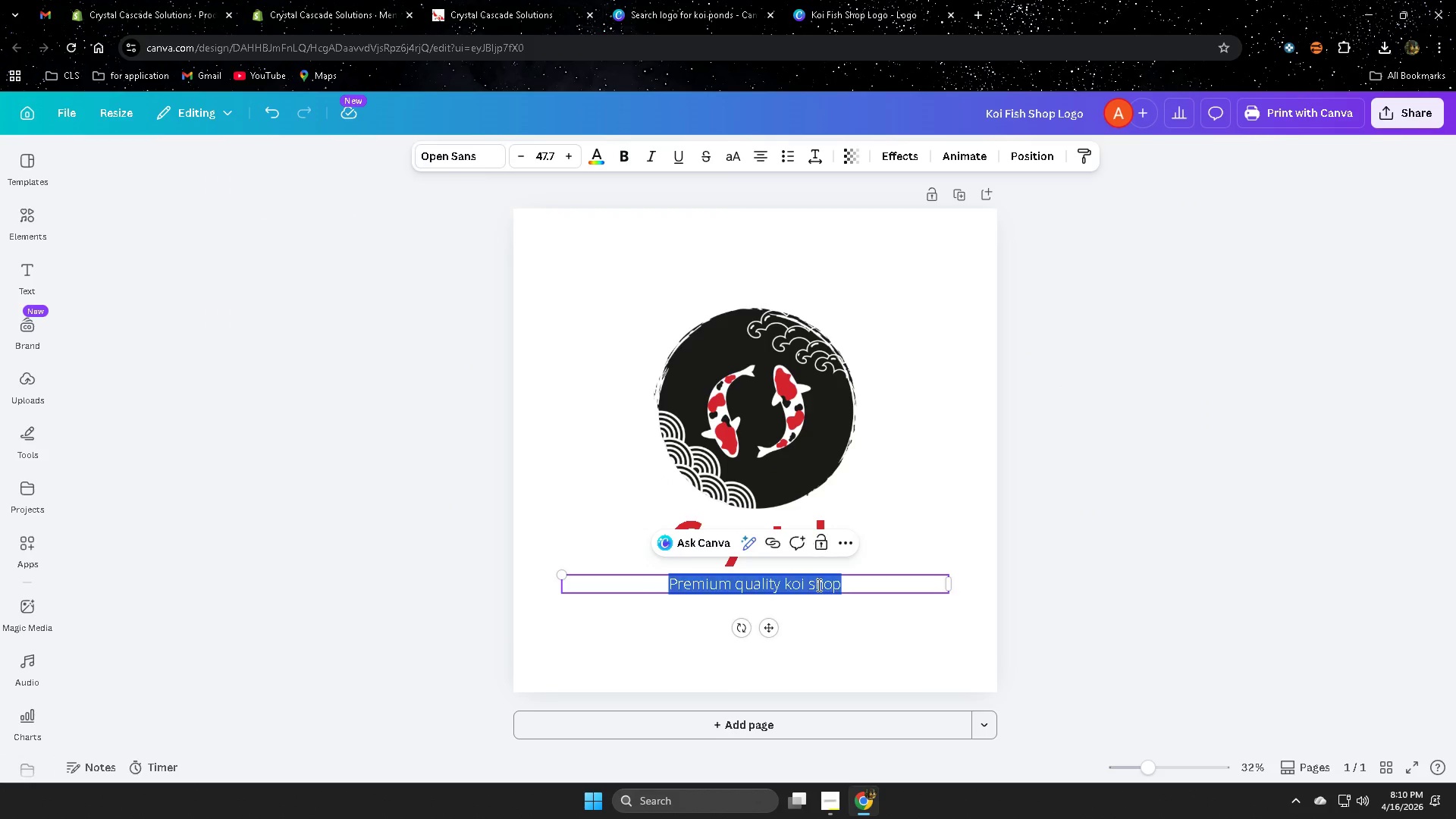 
key(Control+Delete)
 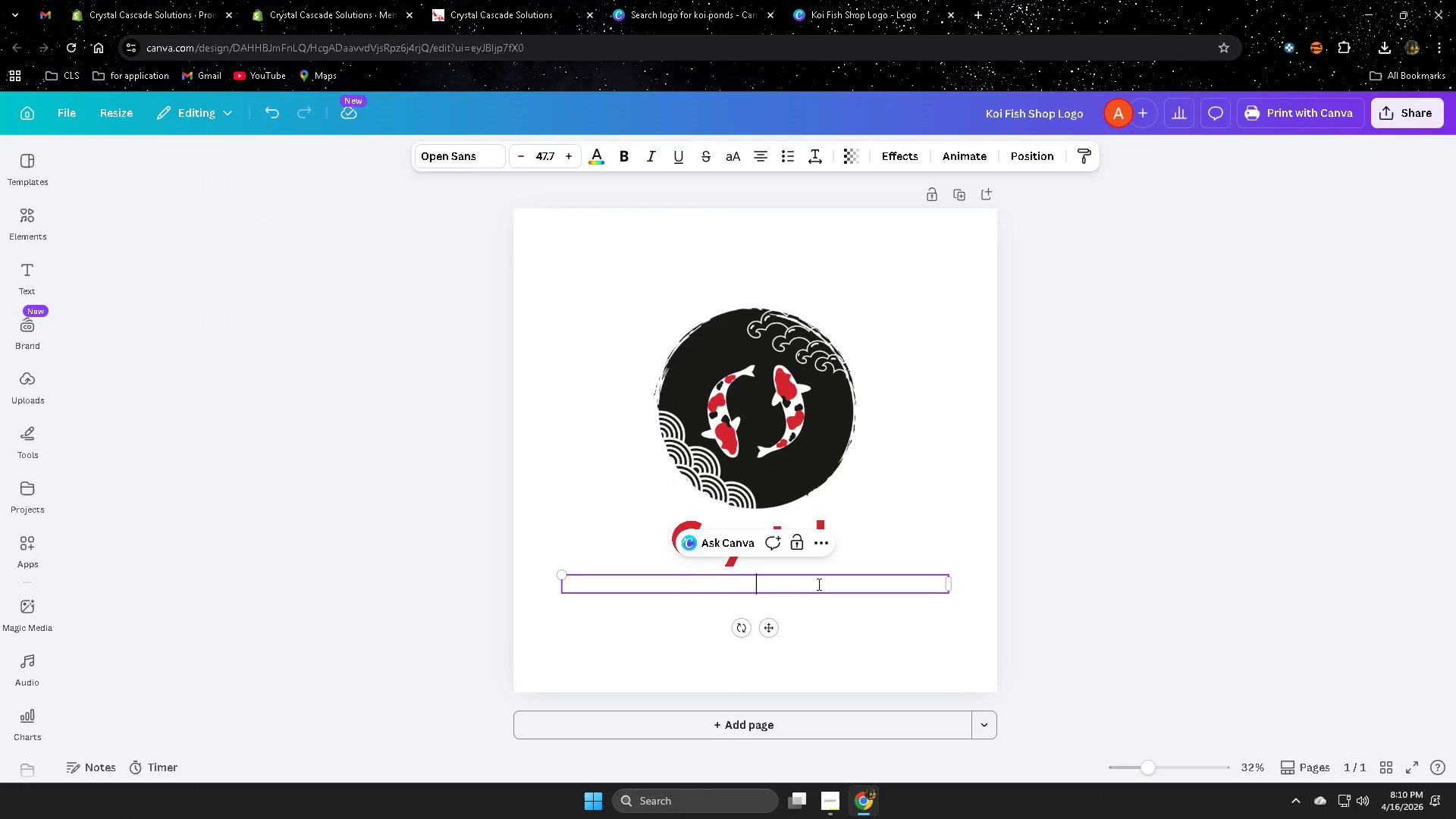 
key(Control+ControlLeft)
 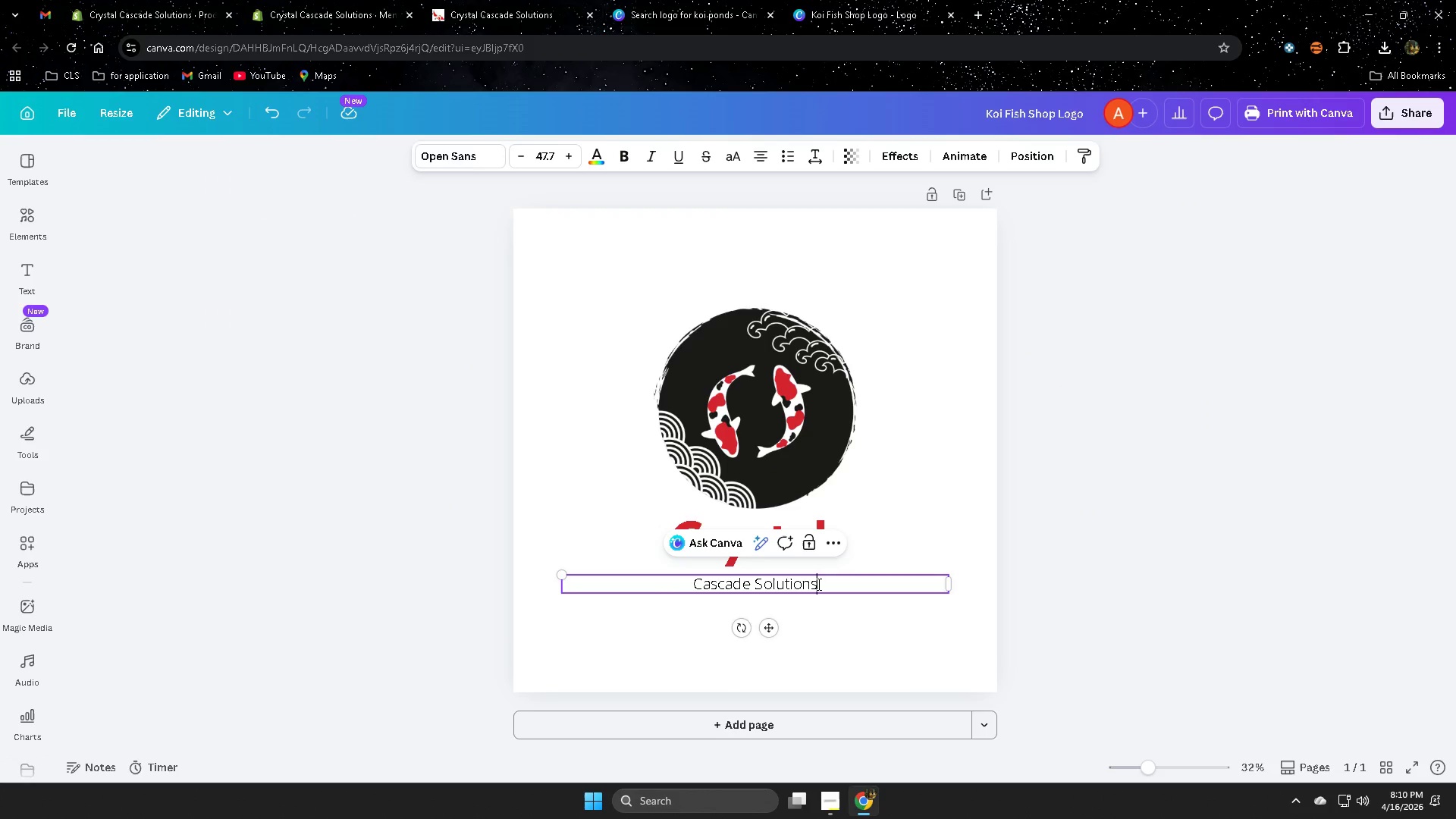 
key(Control+V)
 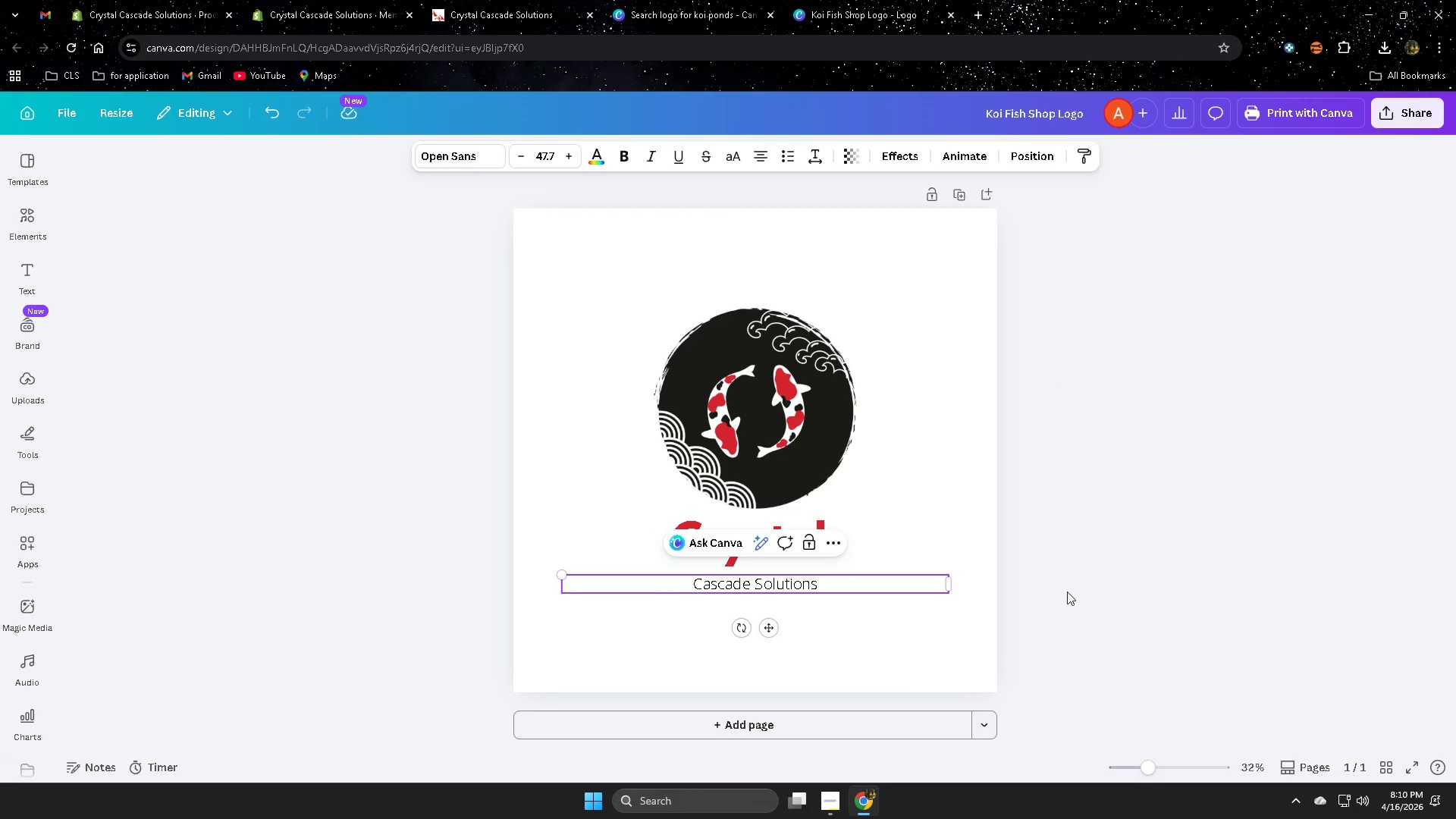 
left_click([1112, 565])
 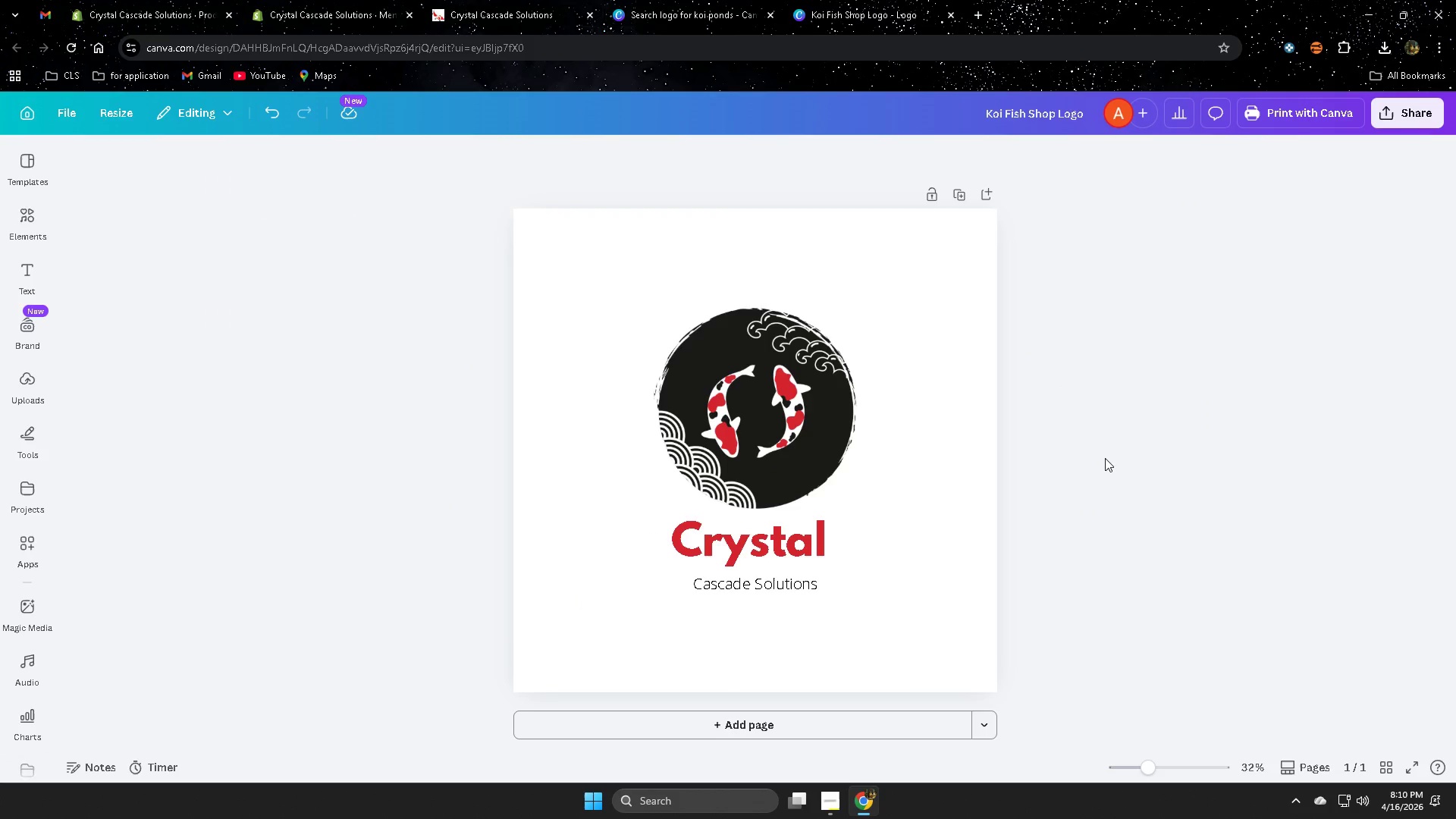 
wait(8.83)
 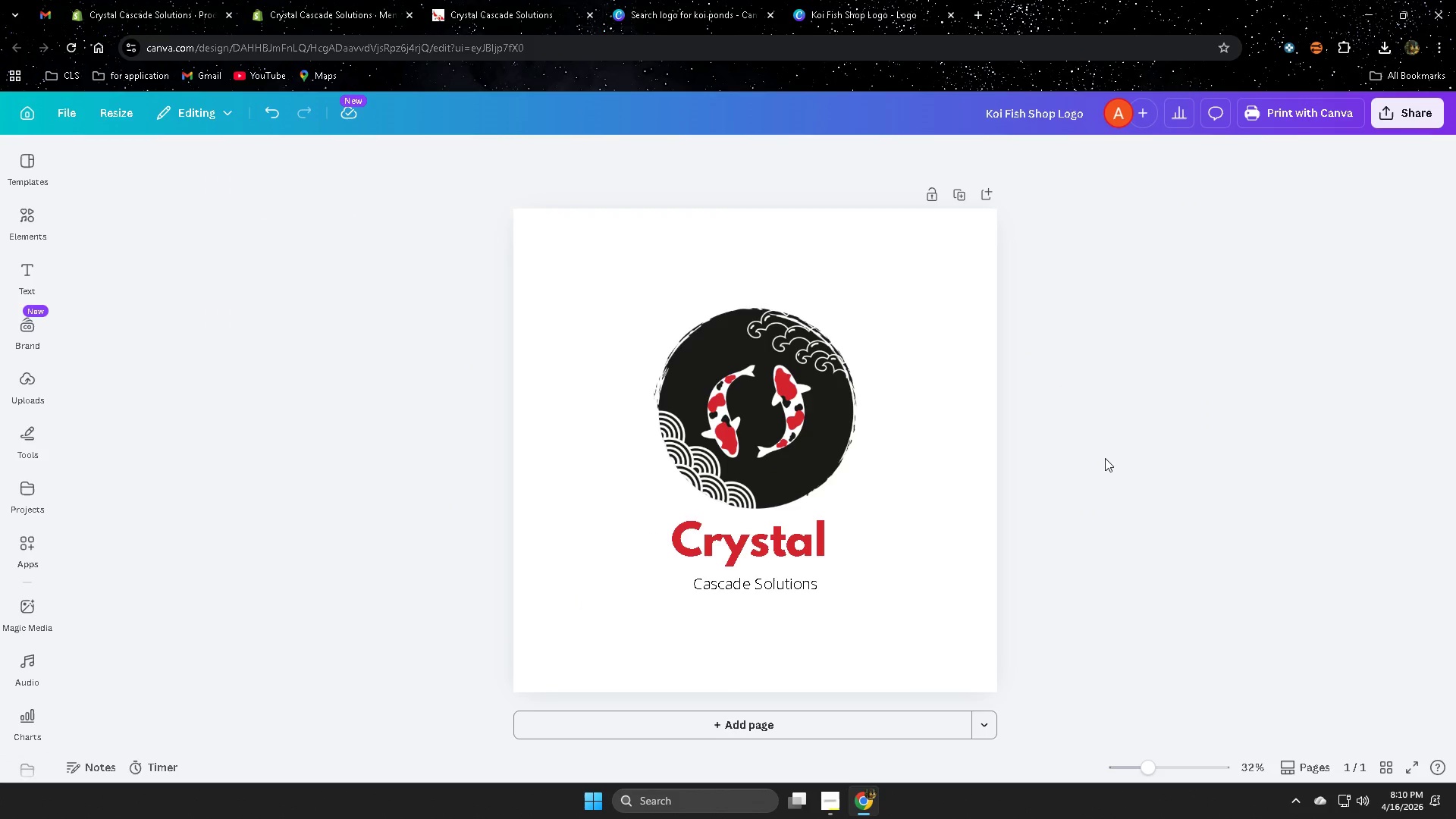 
left_click([1404, 115])
 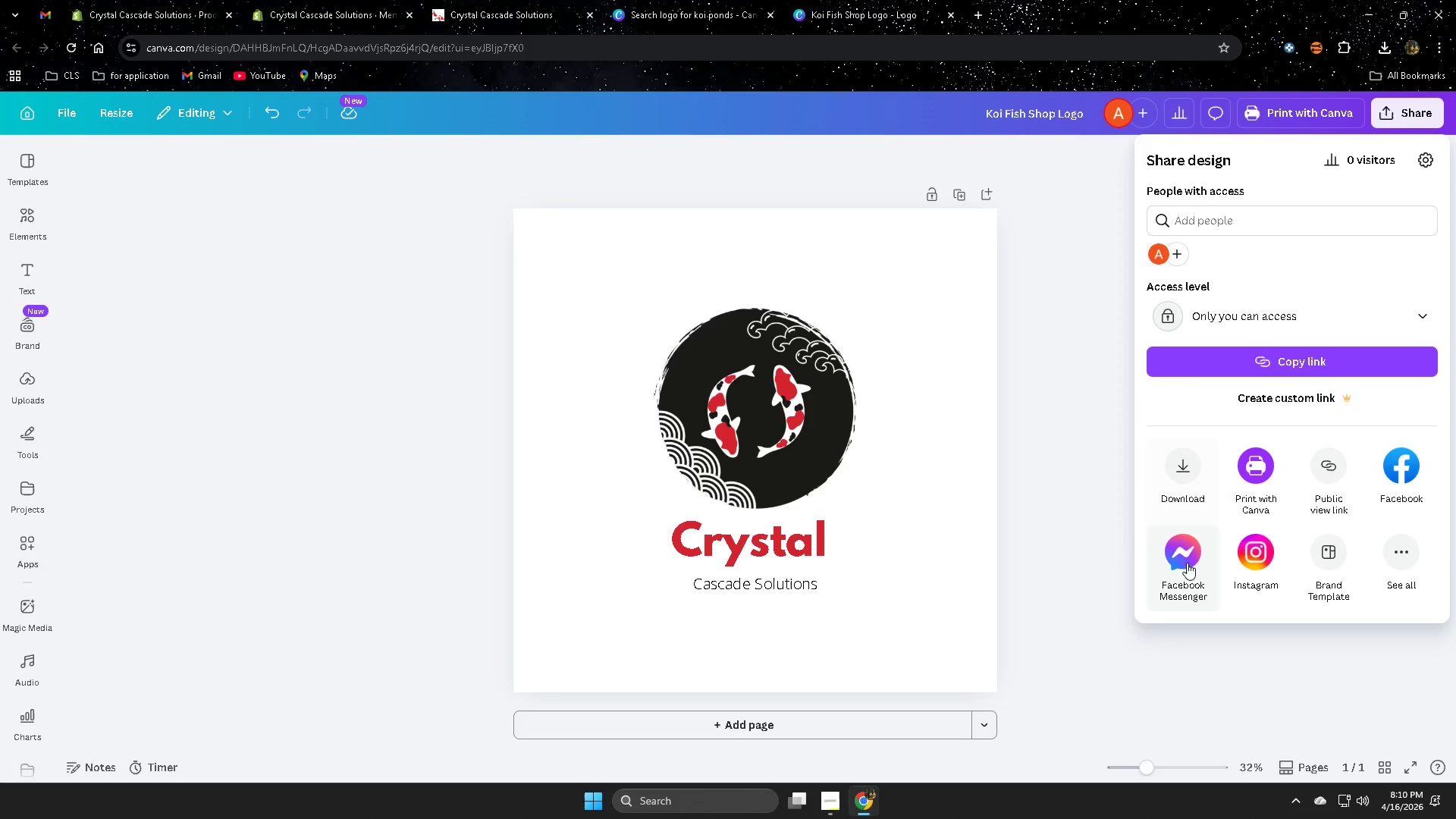 
left_click([1186, 476])
 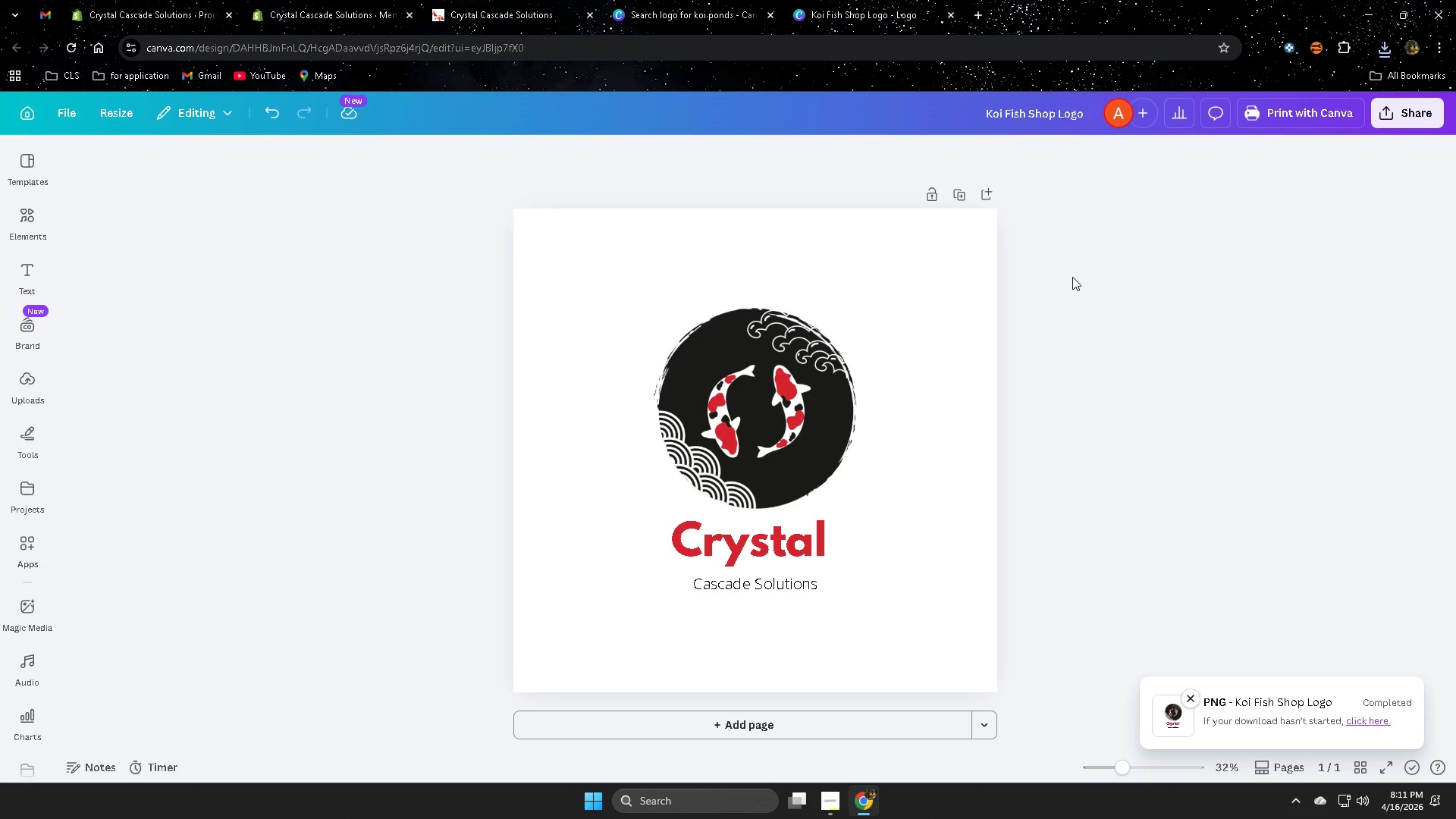 
wait(26.88)
 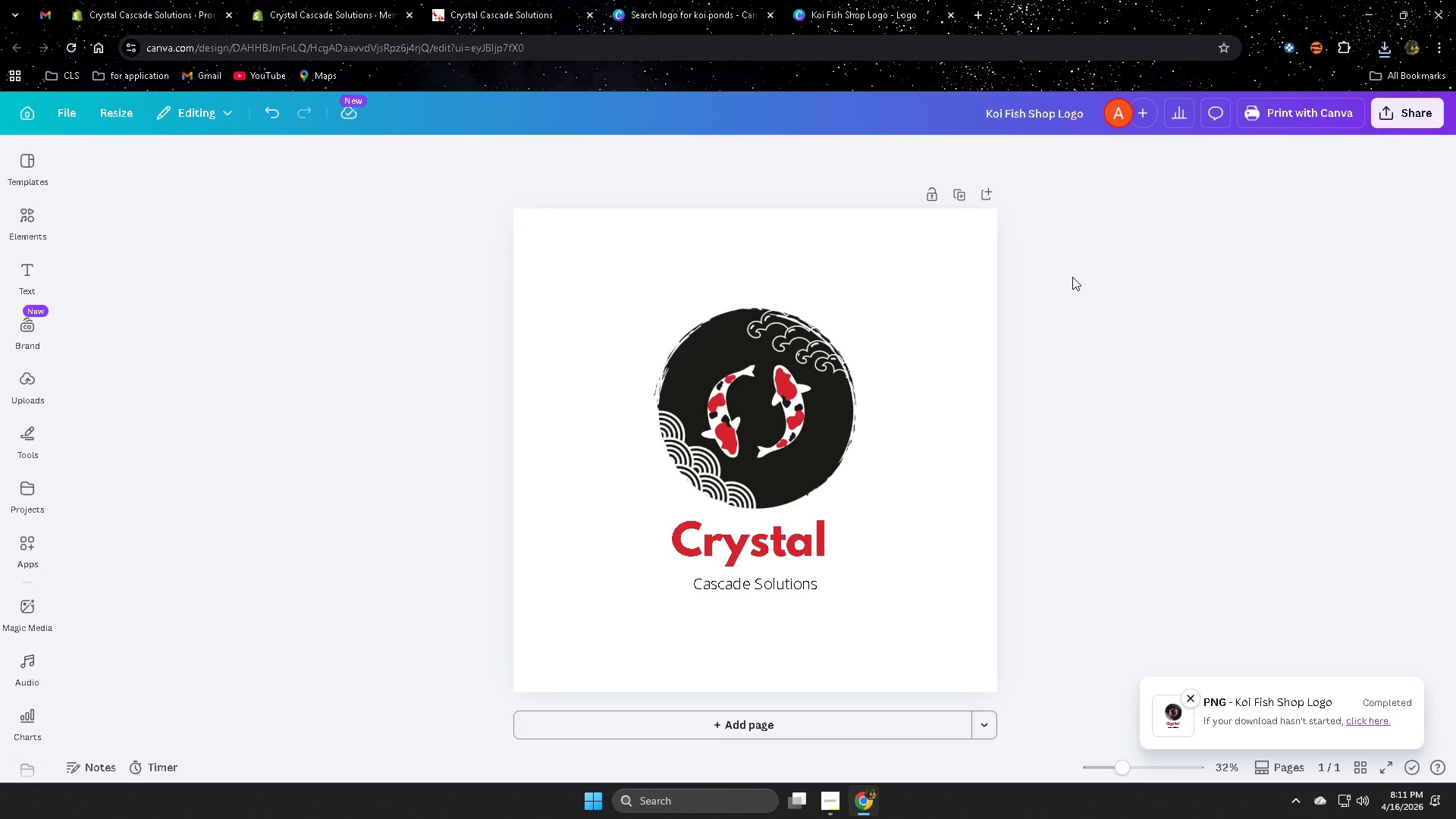 
left_click([481, 0])
 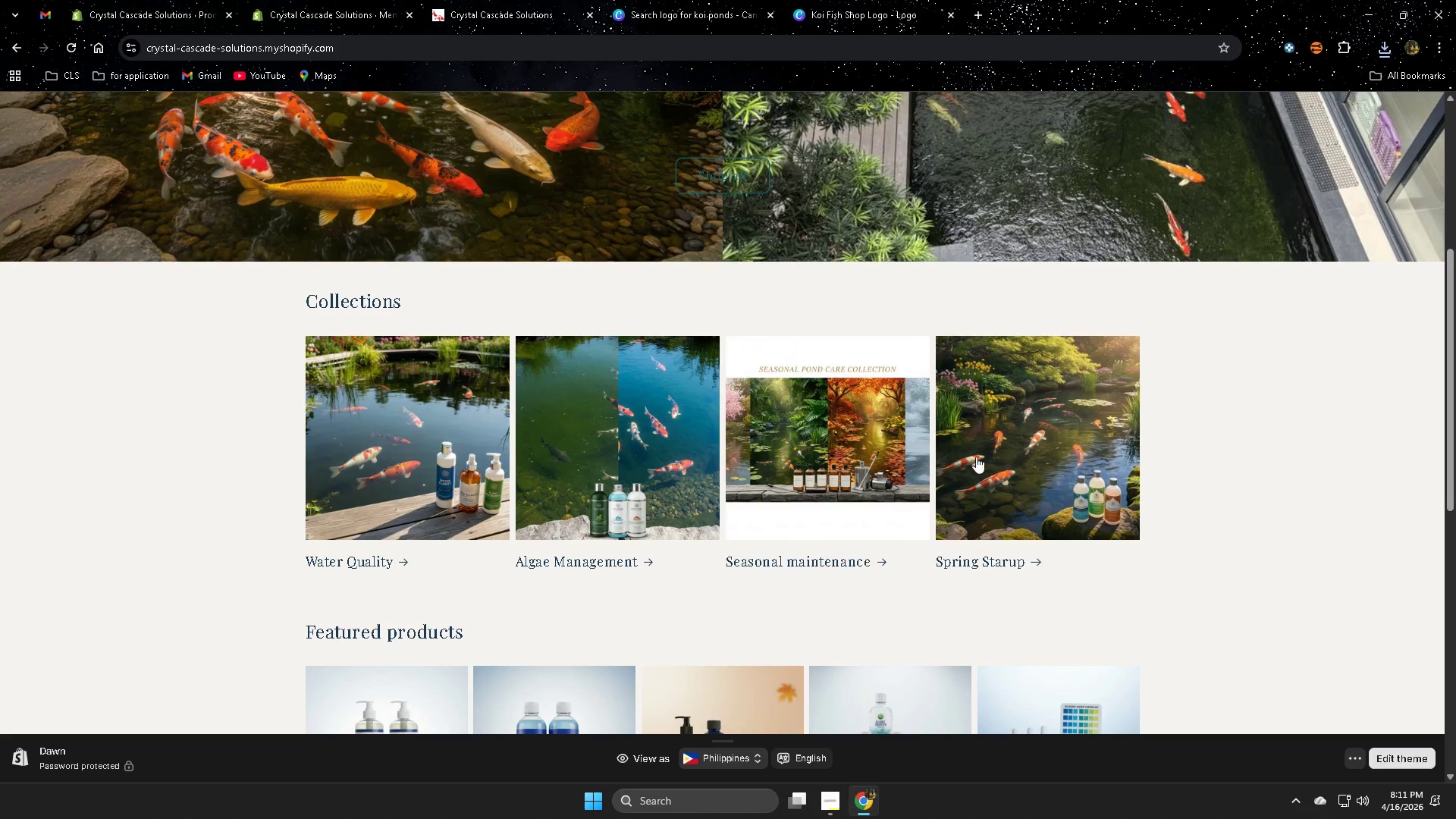 
scroll: coordinate [985, 432], scroll_direction: up, amount: 3.0
 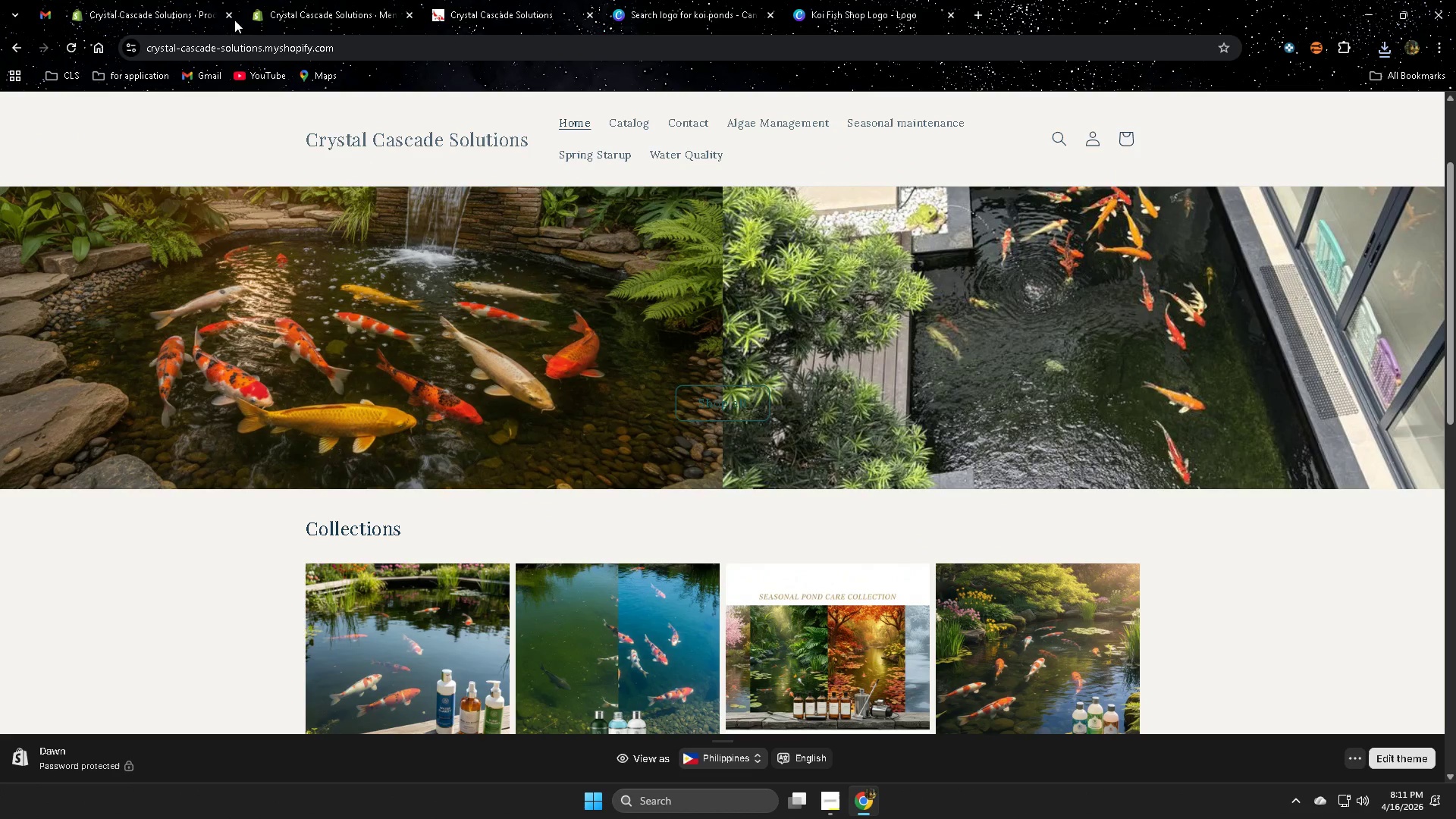 
left_click([332, 5])
 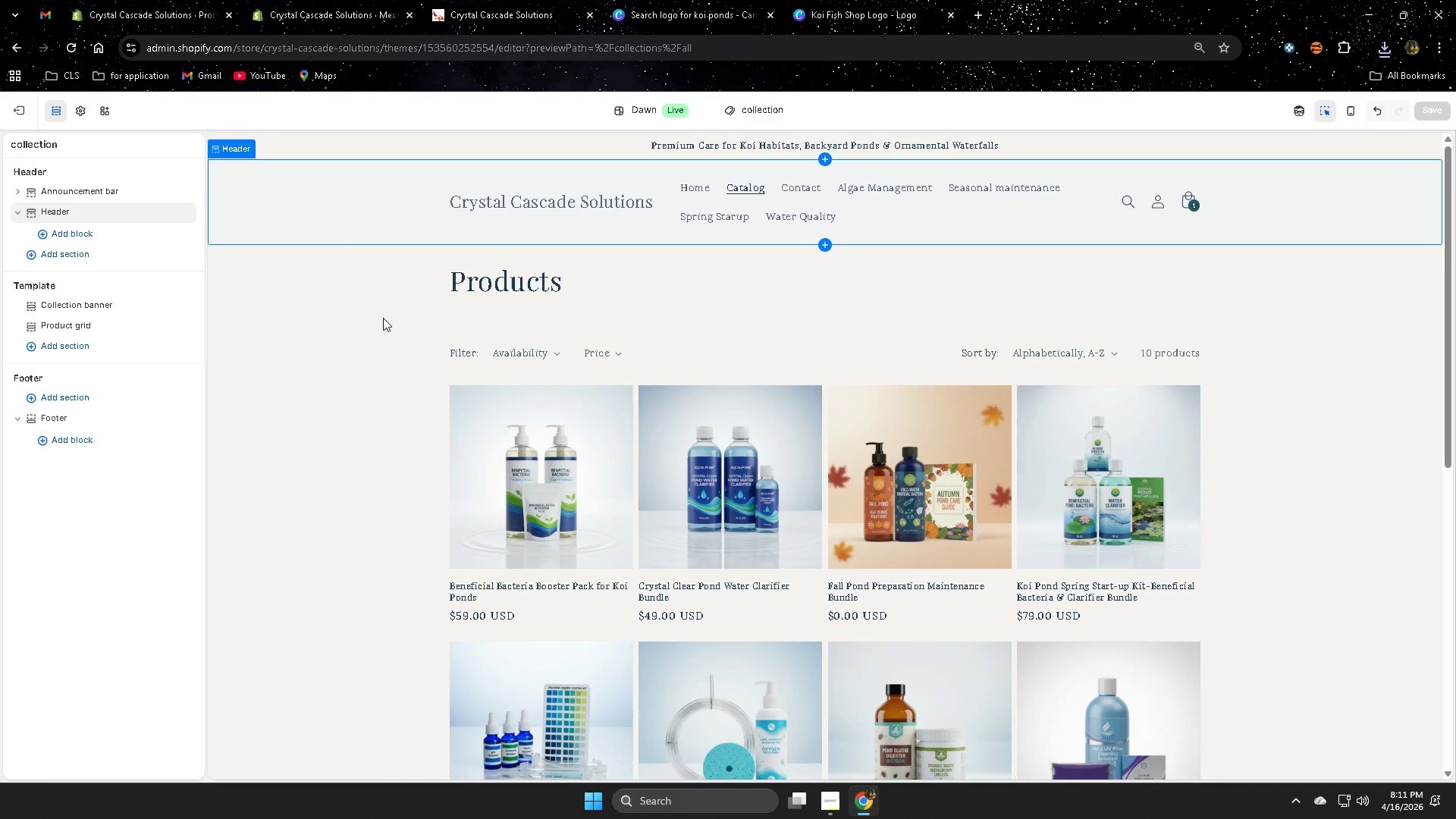 
scroll: coordinate [331, 334], scroll_direction: up, amount: 1.0
 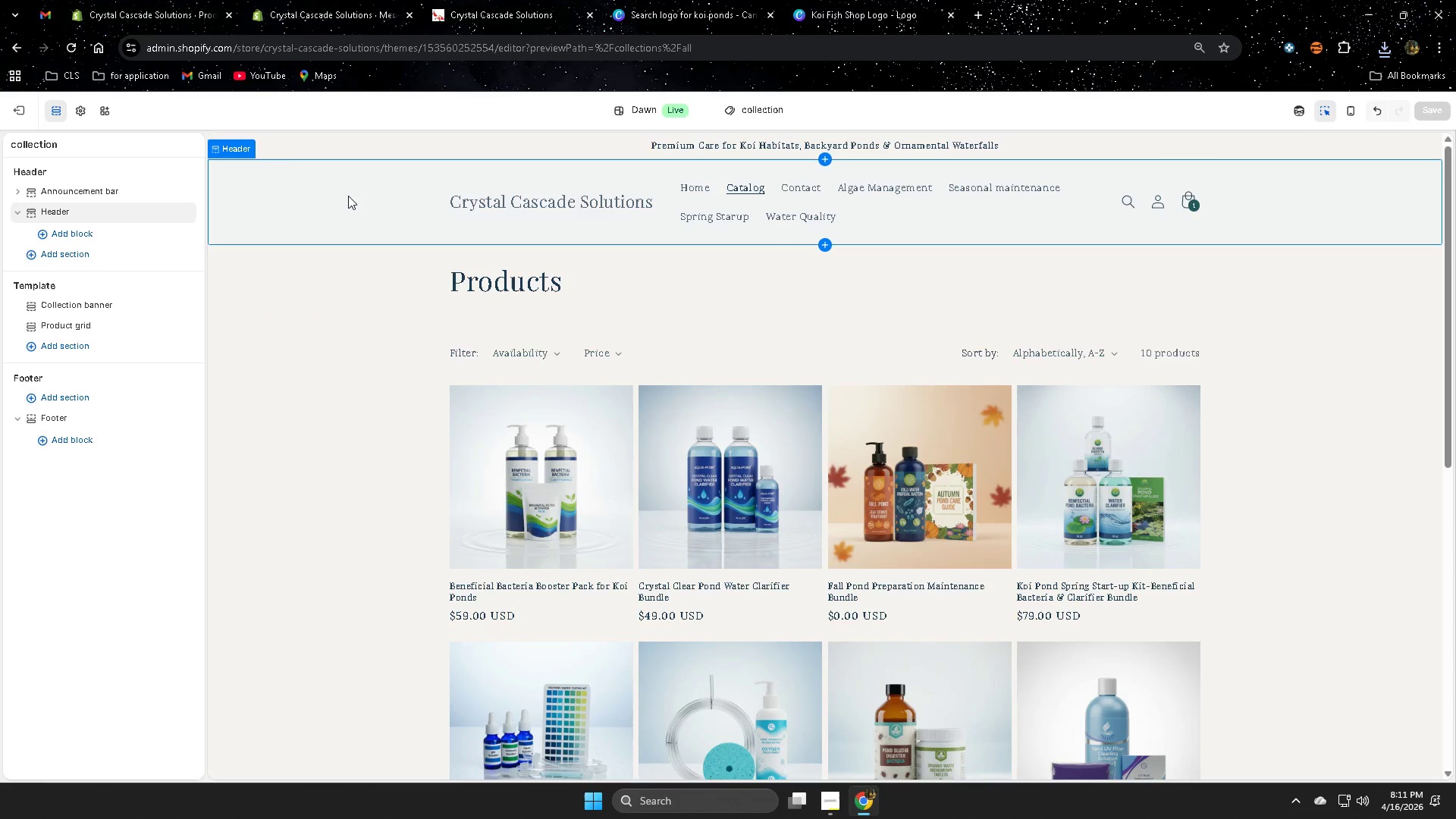 
left_click([341, 196])